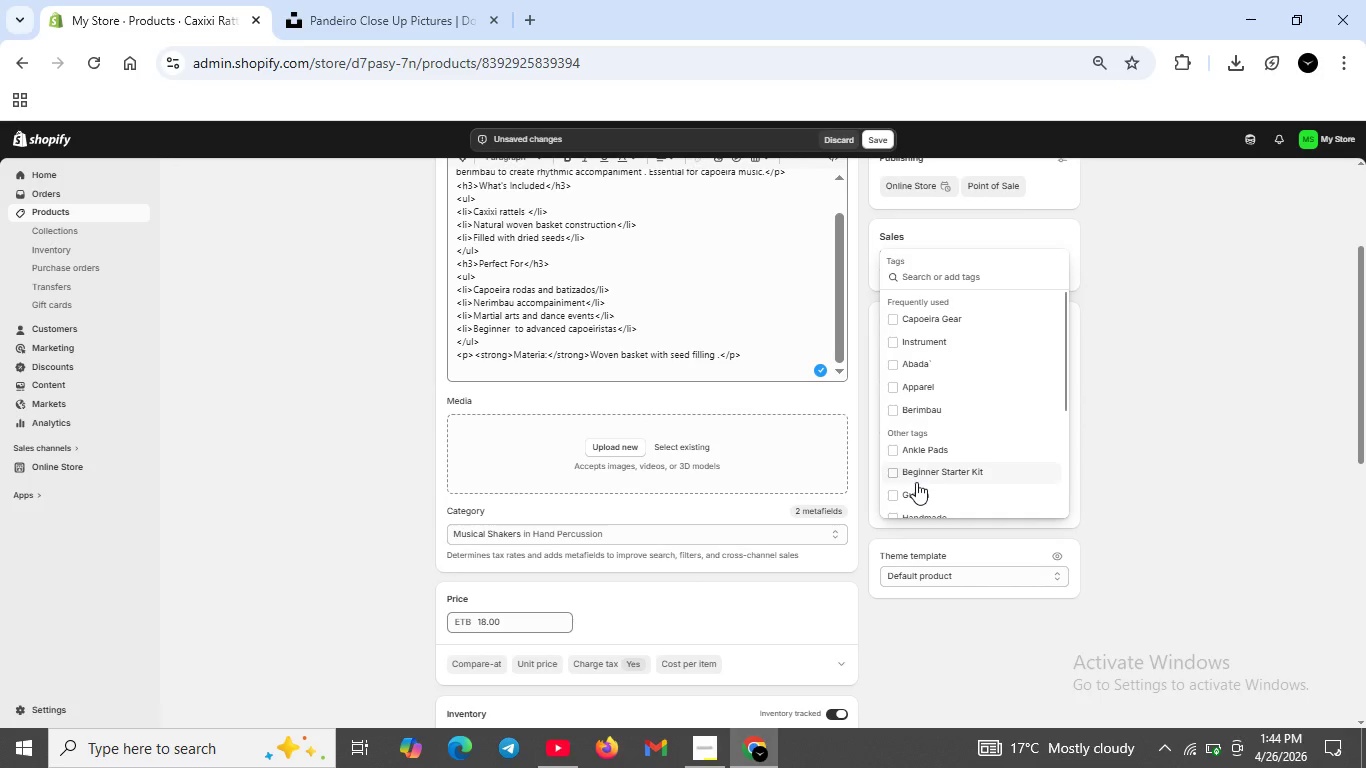 
wait(7.11)
 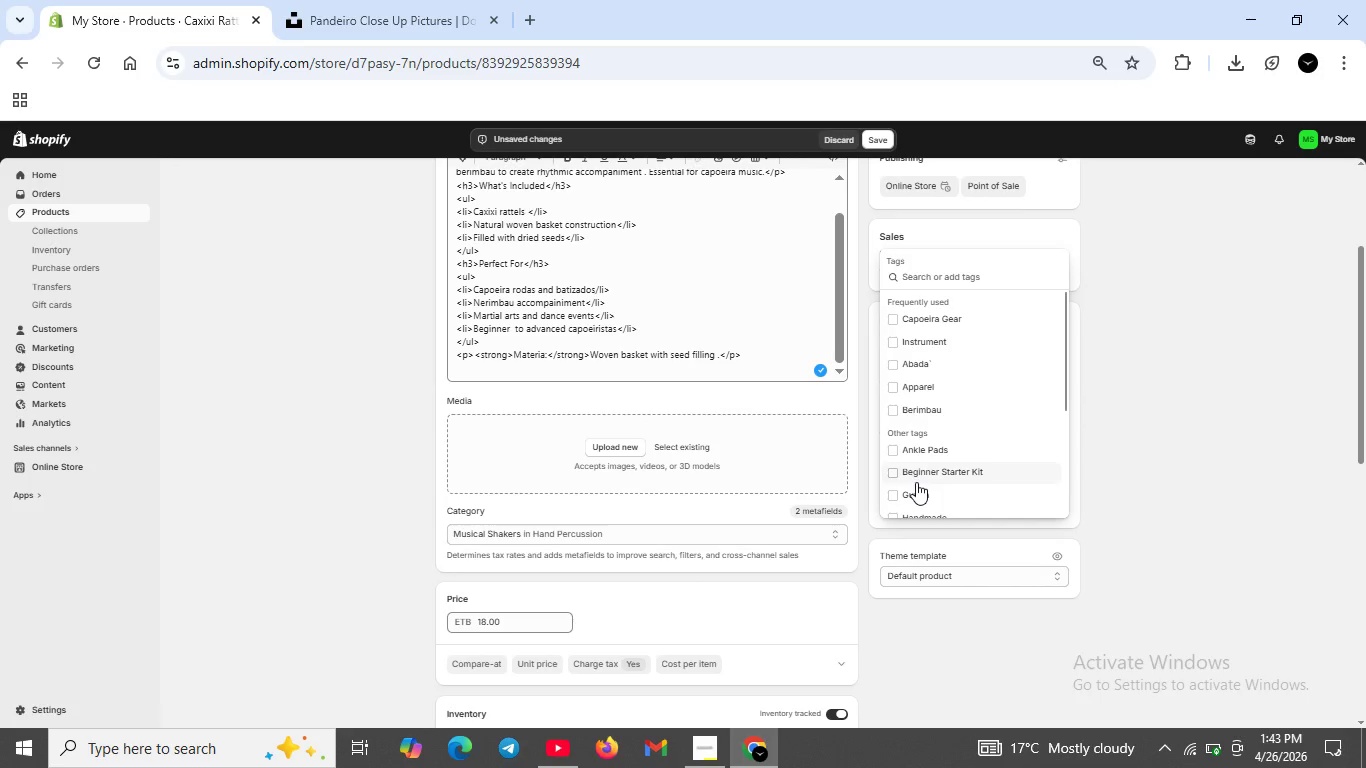 
left_click([891, 345])
 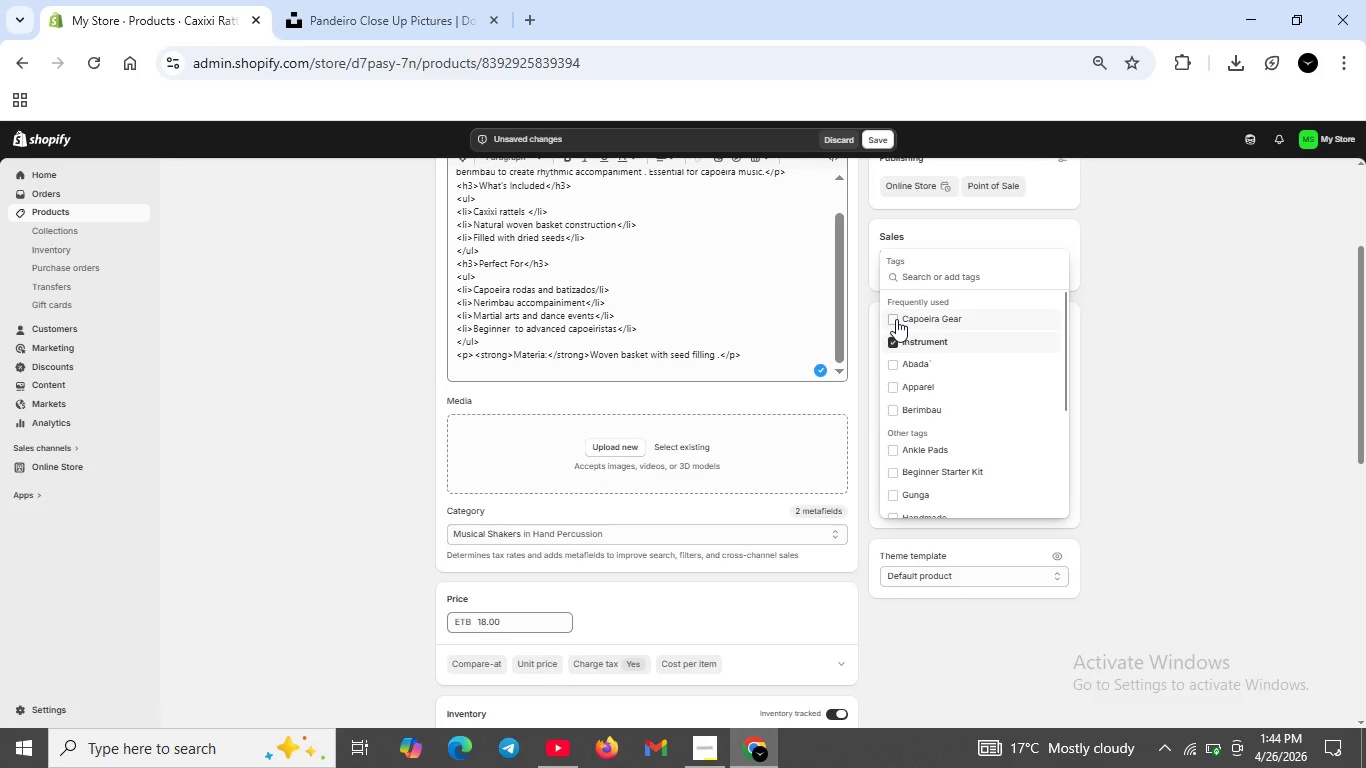 
left_click([1135, 349])
 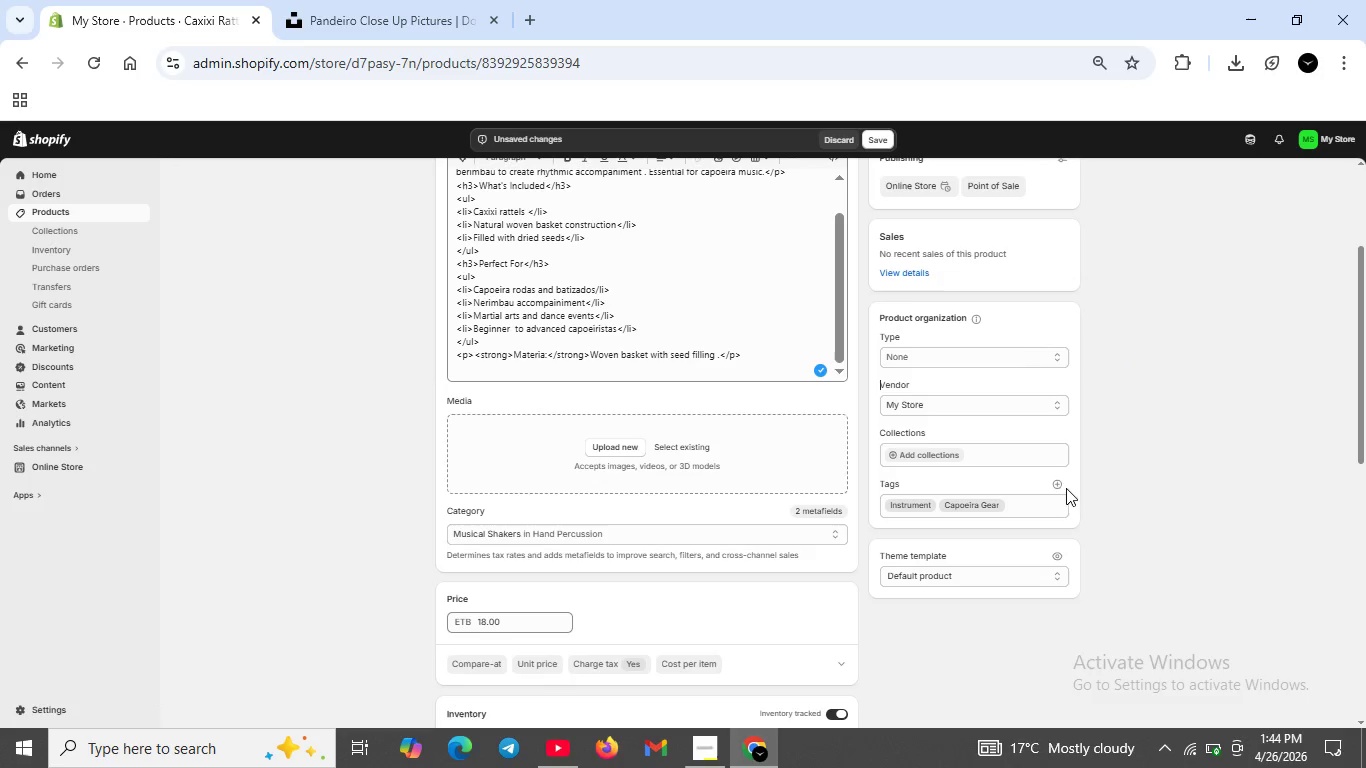 
left_click([1062, 483])
 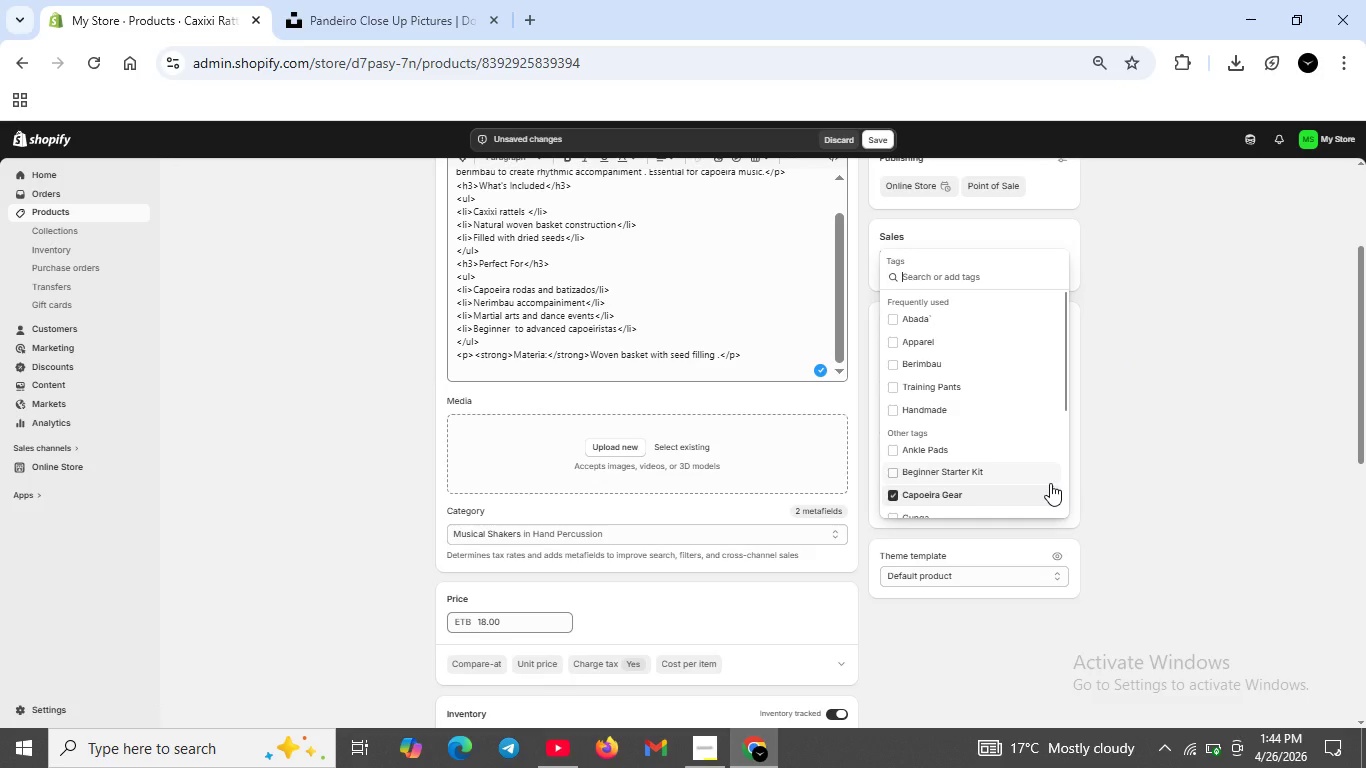 
type(Rattle)
 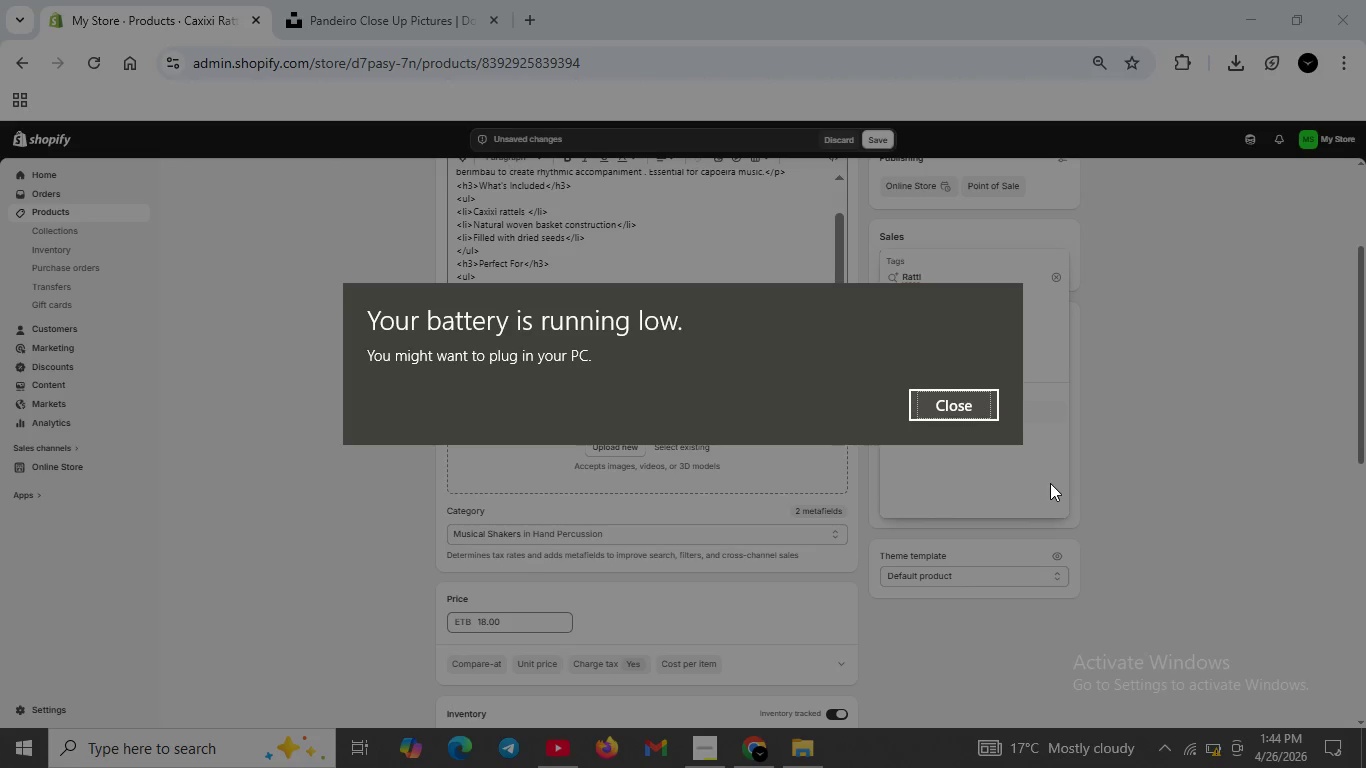 
wait(13.14)
 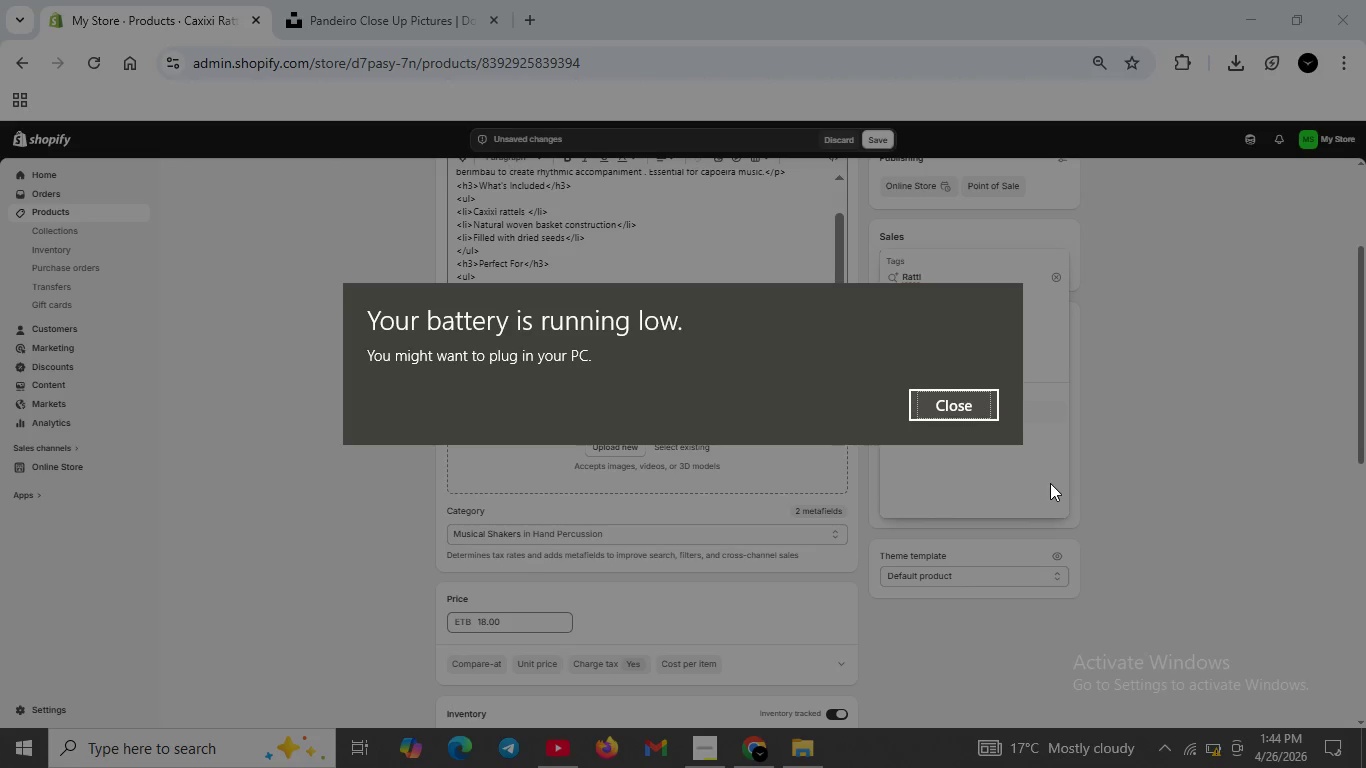 
key(Backspace)
key(Backspace)
type(tle)
 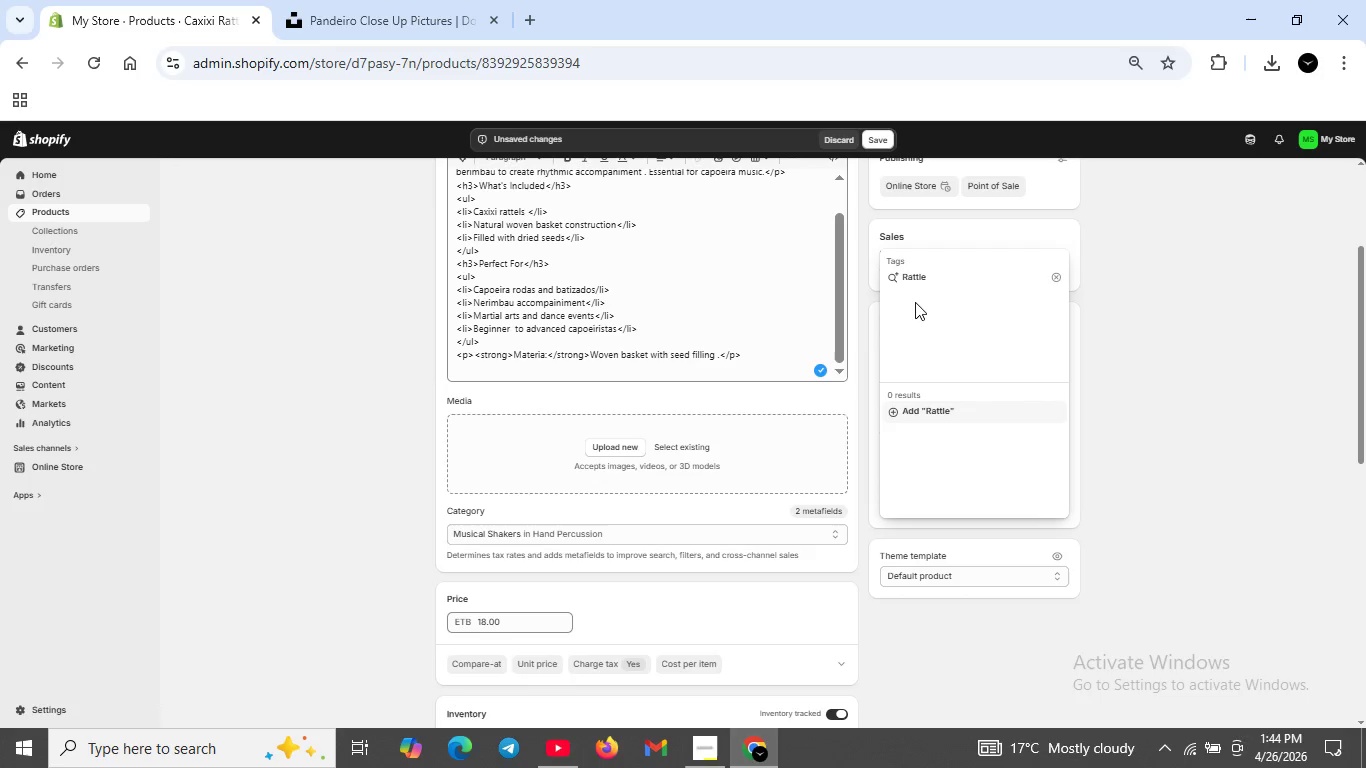 
wait(6.59)
 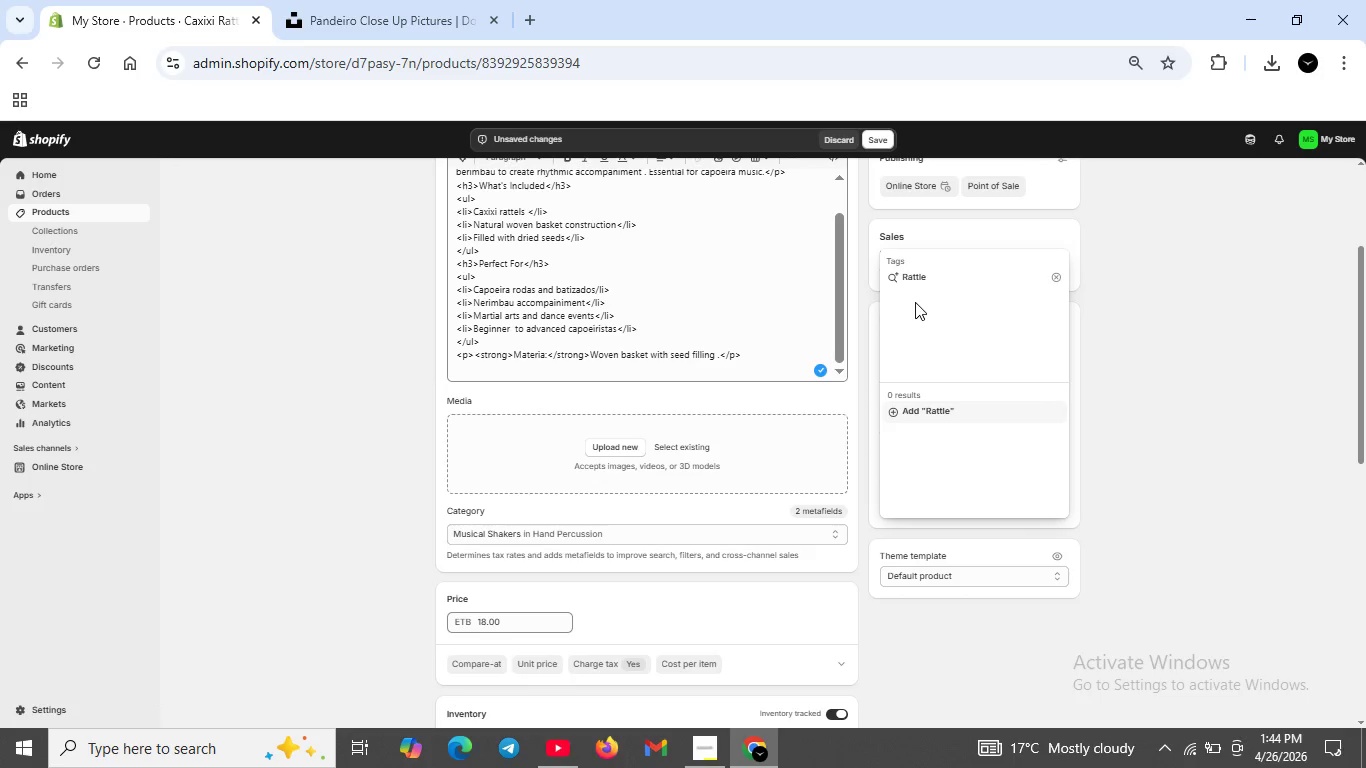 
left_click([894, 413])
 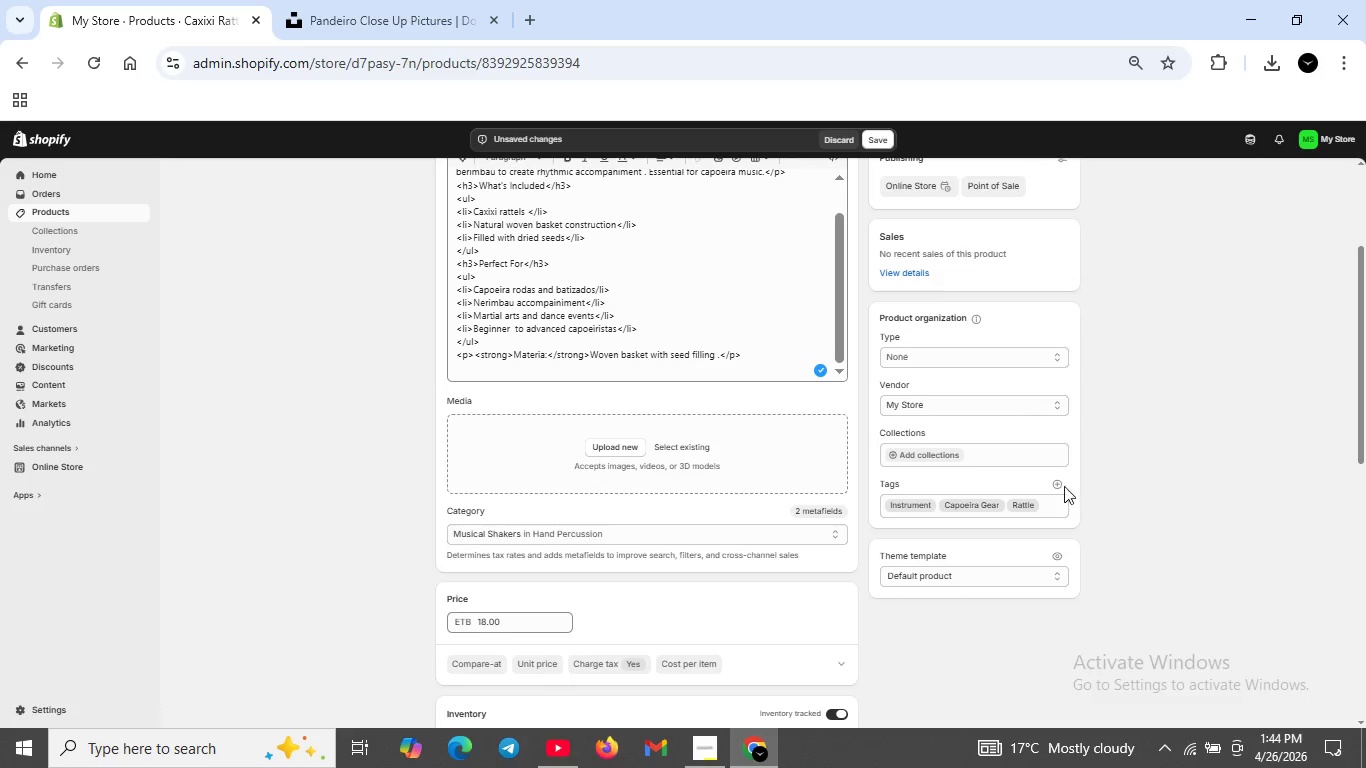 
left_click([1059, 482])
 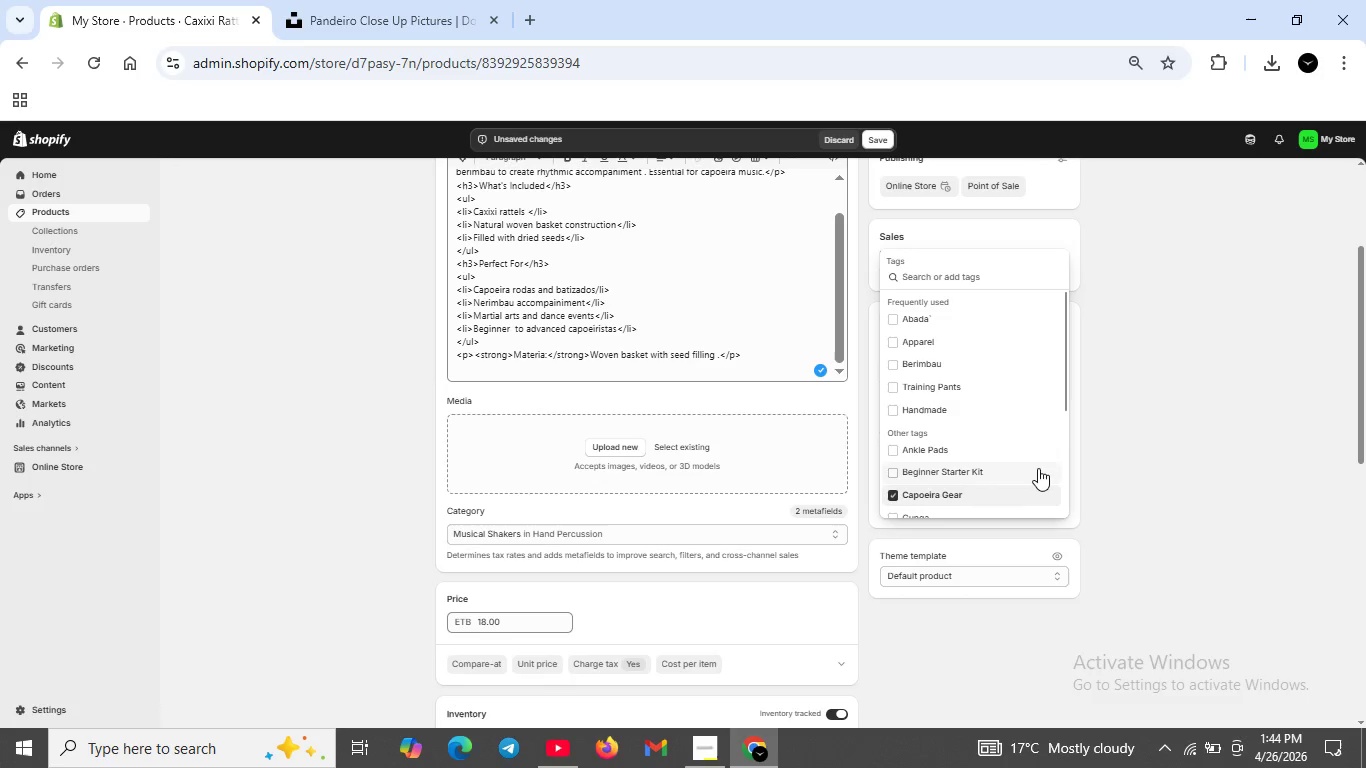 
left_click([1071, 455])
 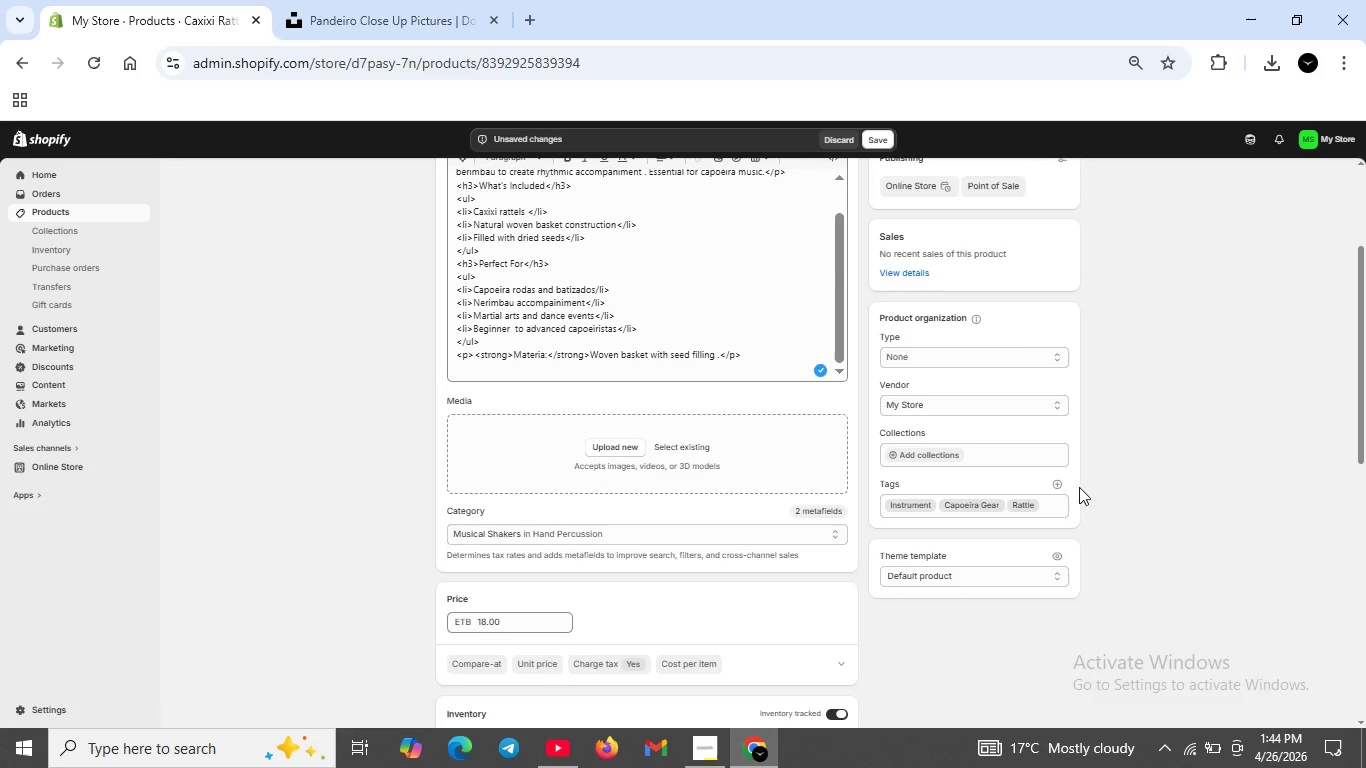 
scroll: coordinate [1068, 456], scroll_direction: up, amount: 1.0
 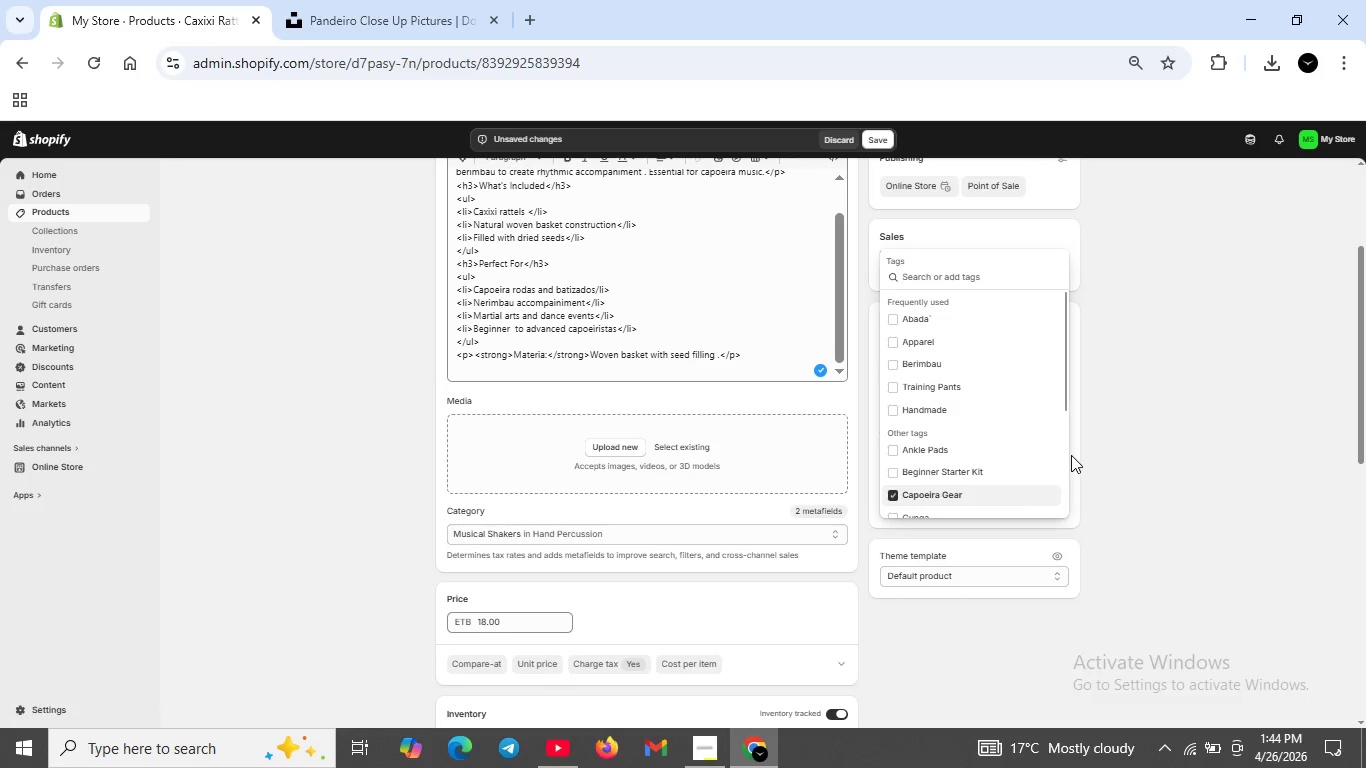 
left_click([1058, 484])
 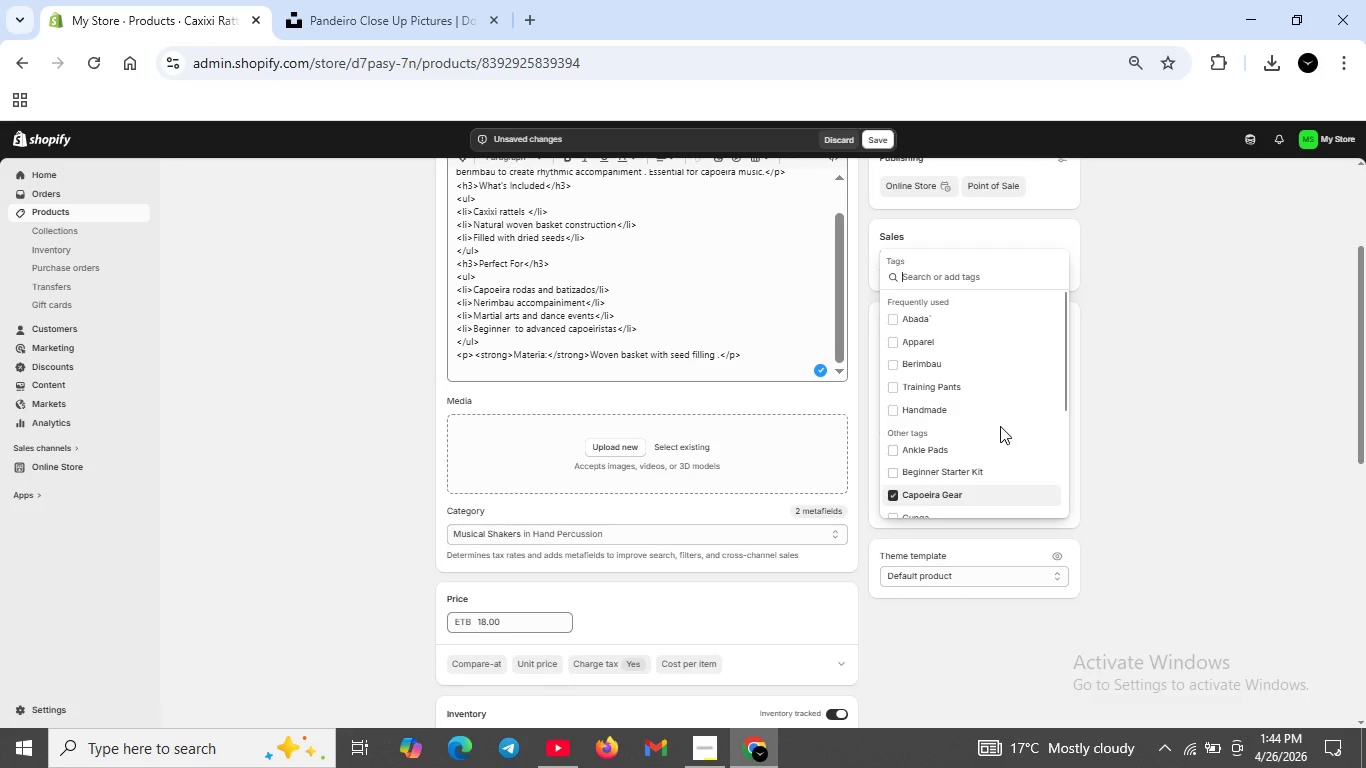 
type(Caxixi)
 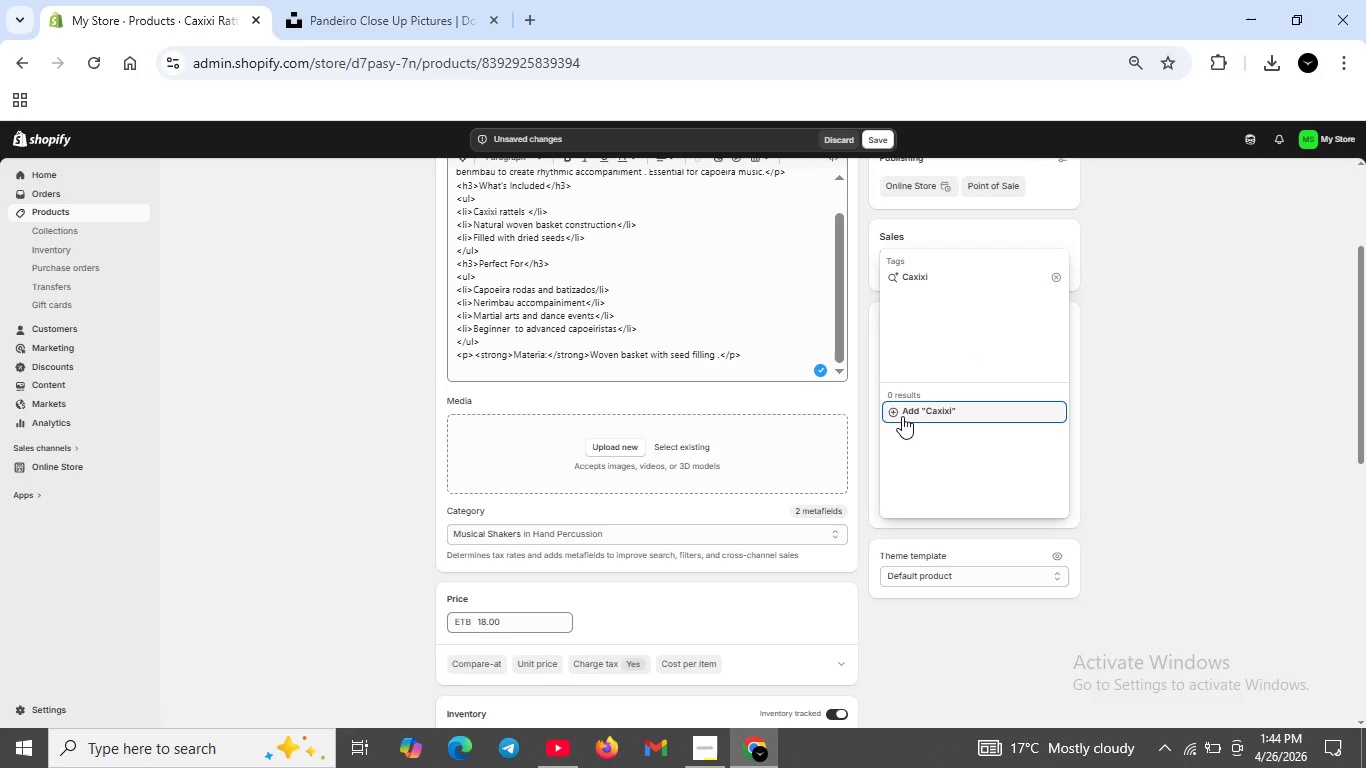 
left_click([895, 412])
 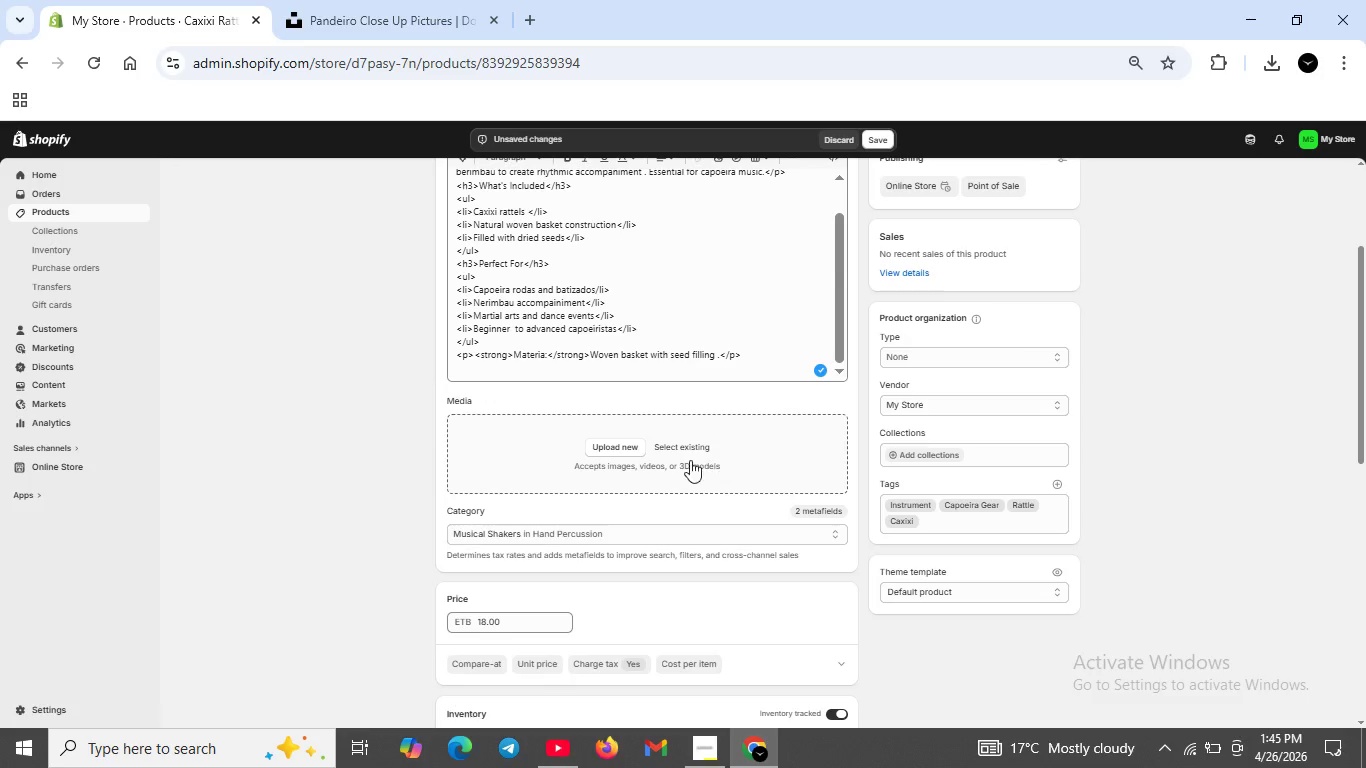 
wait(7.28)
 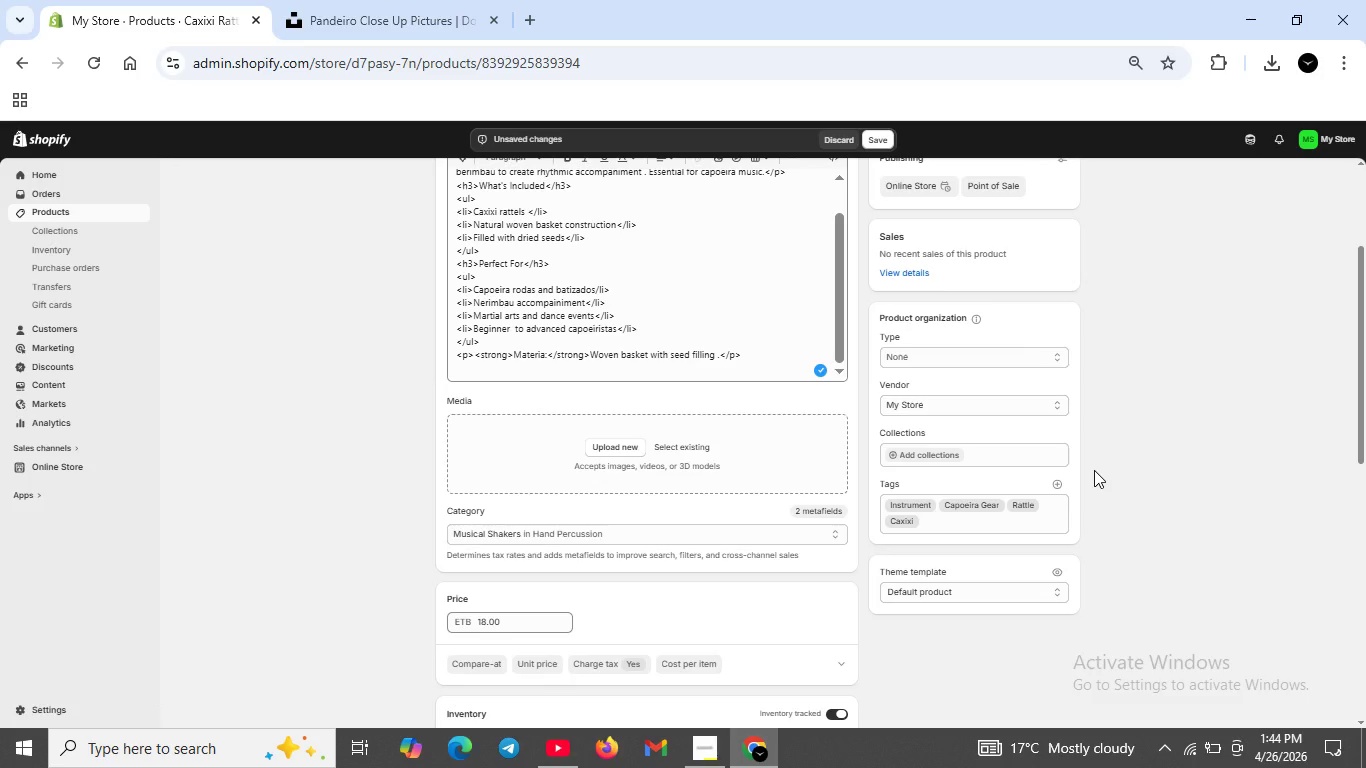 
scroll: coordinate [816, 615], scroll_direction: down, amount: 1.0
 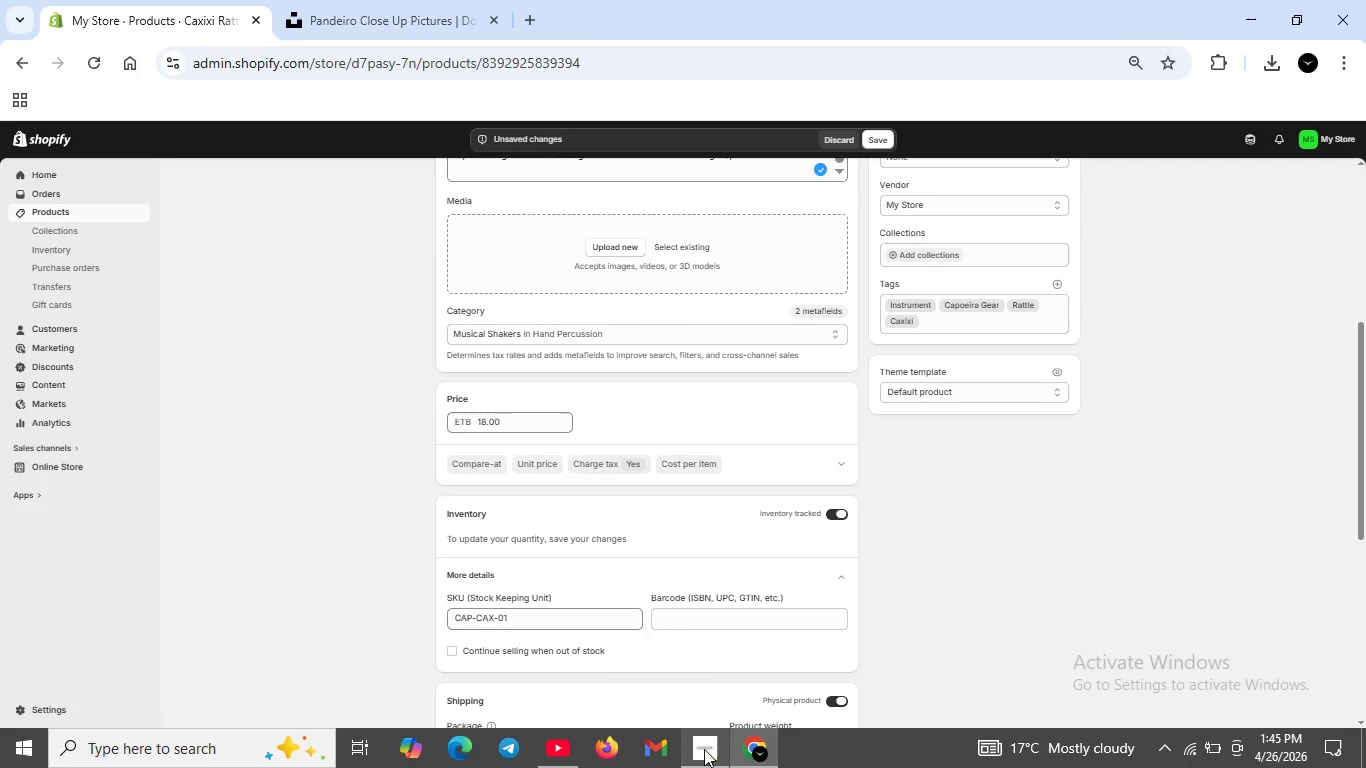 
left_click_drag(start_coordinate=[703, 750], to_coordinate=[699, 745])